 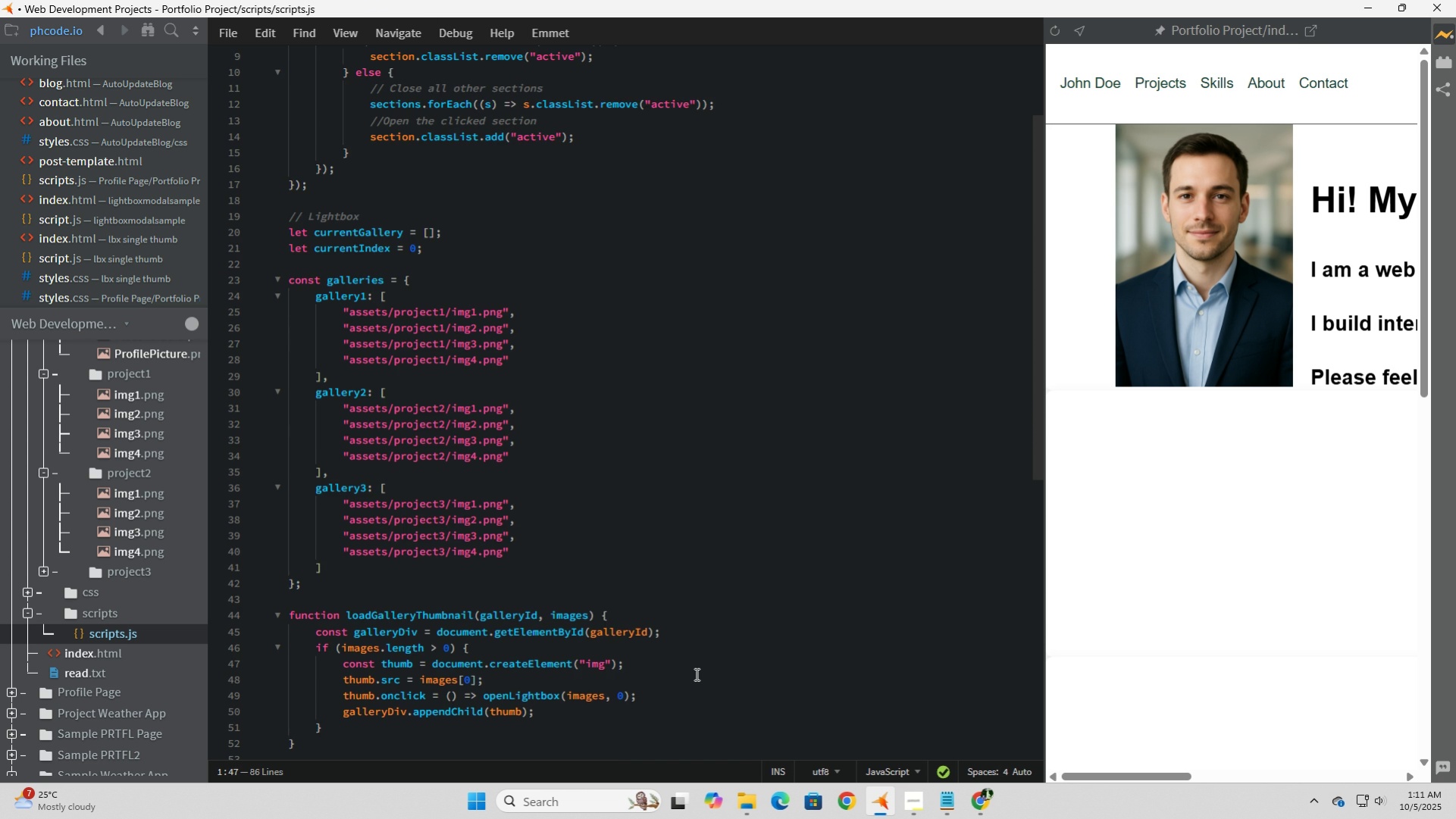 
scroll: coordinate [695, 674], scroll_direction: down, amount: 4.0
 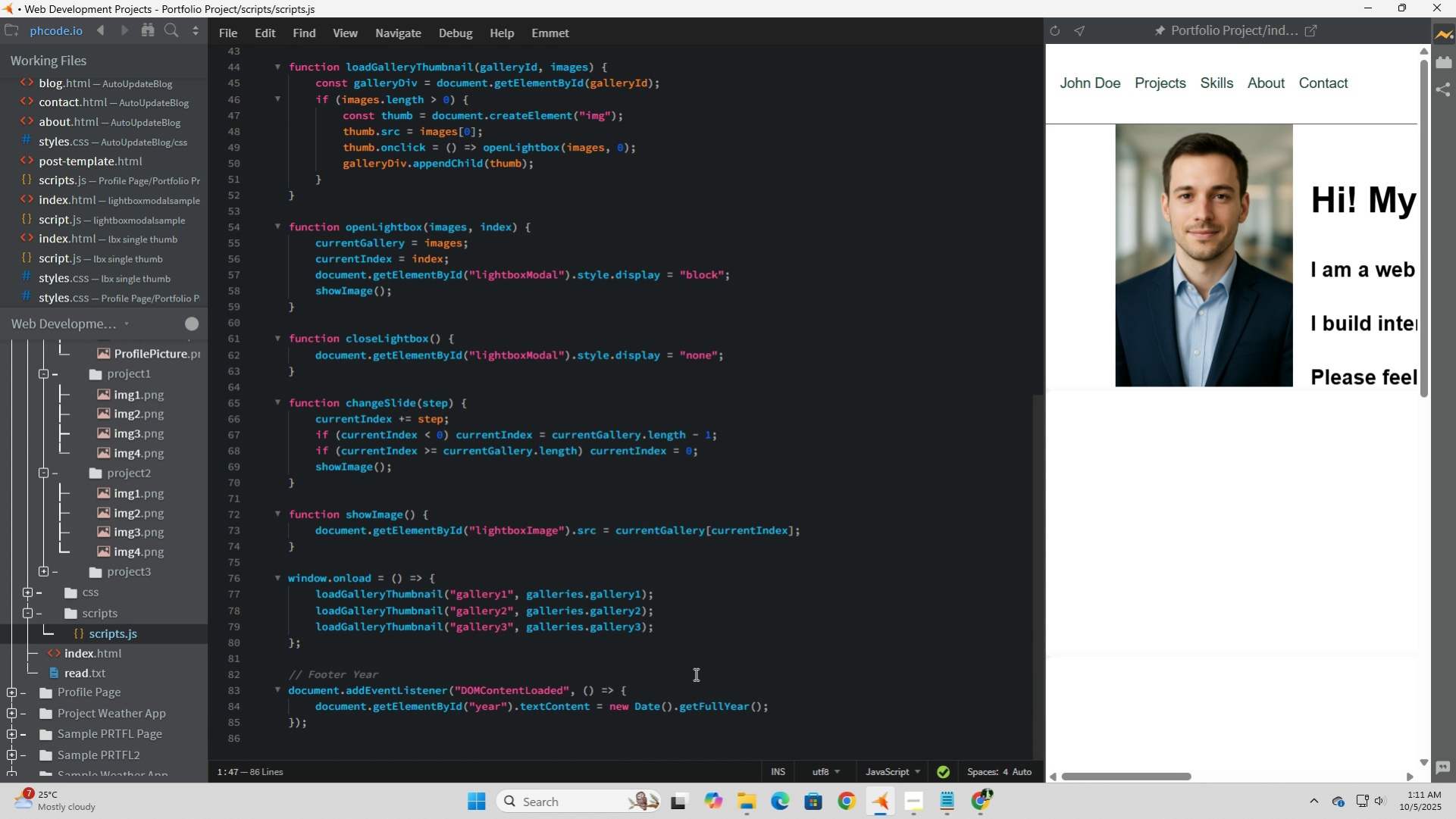 
scroll: coordinate [694, 662], scroll_direction: up, amount: 15.0
 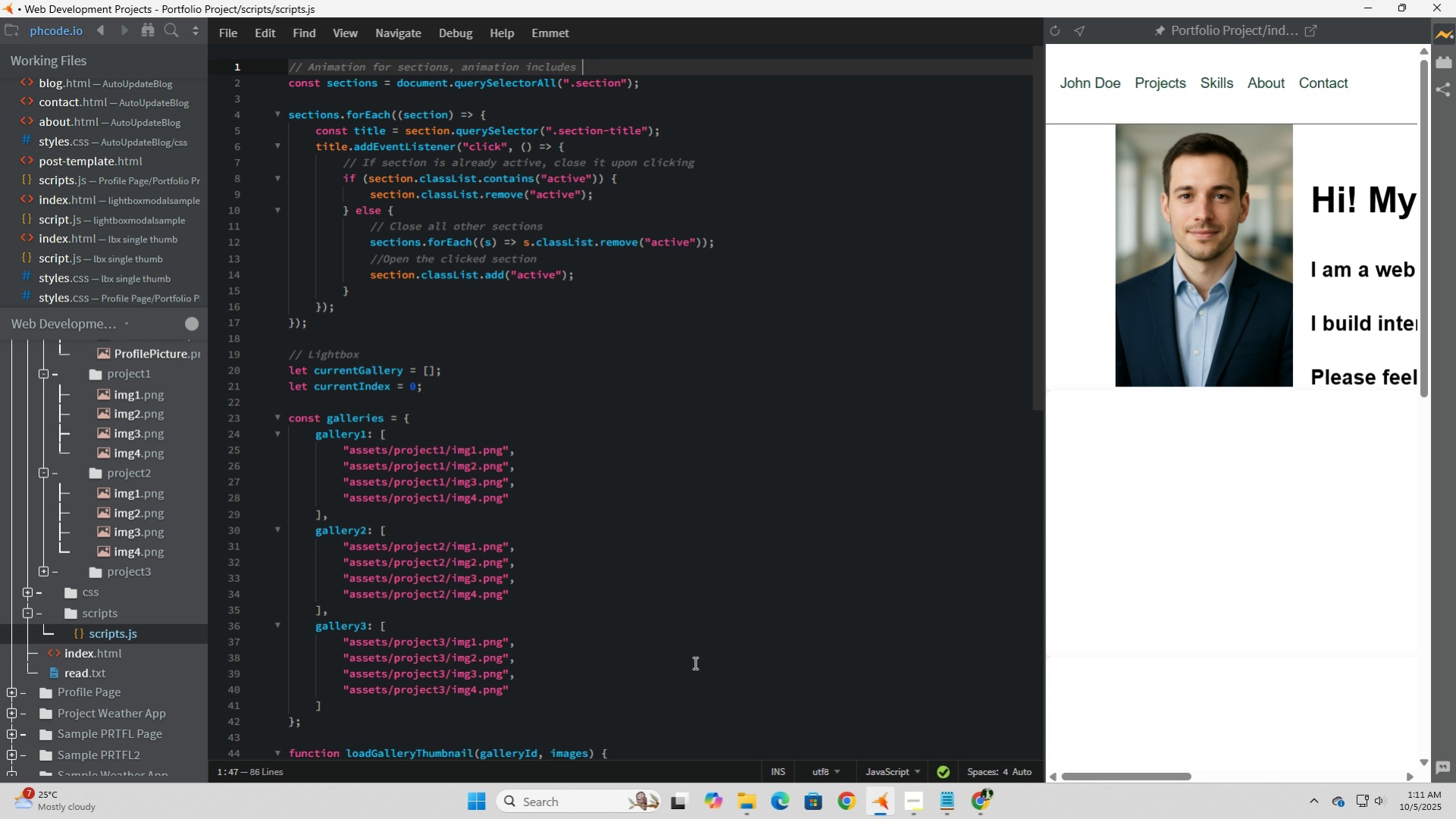 
wait(7.82)
 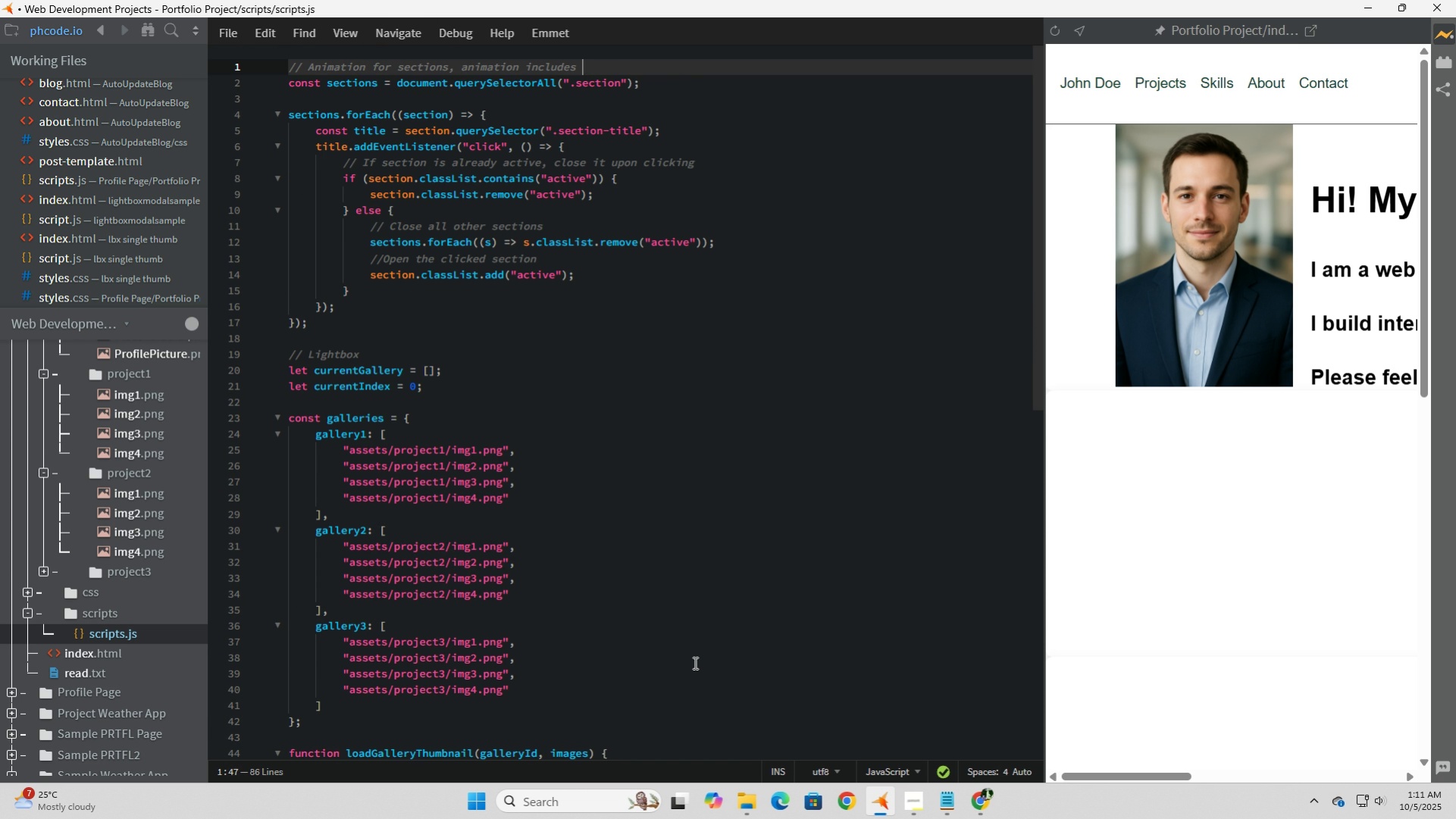 
type(closing and)